 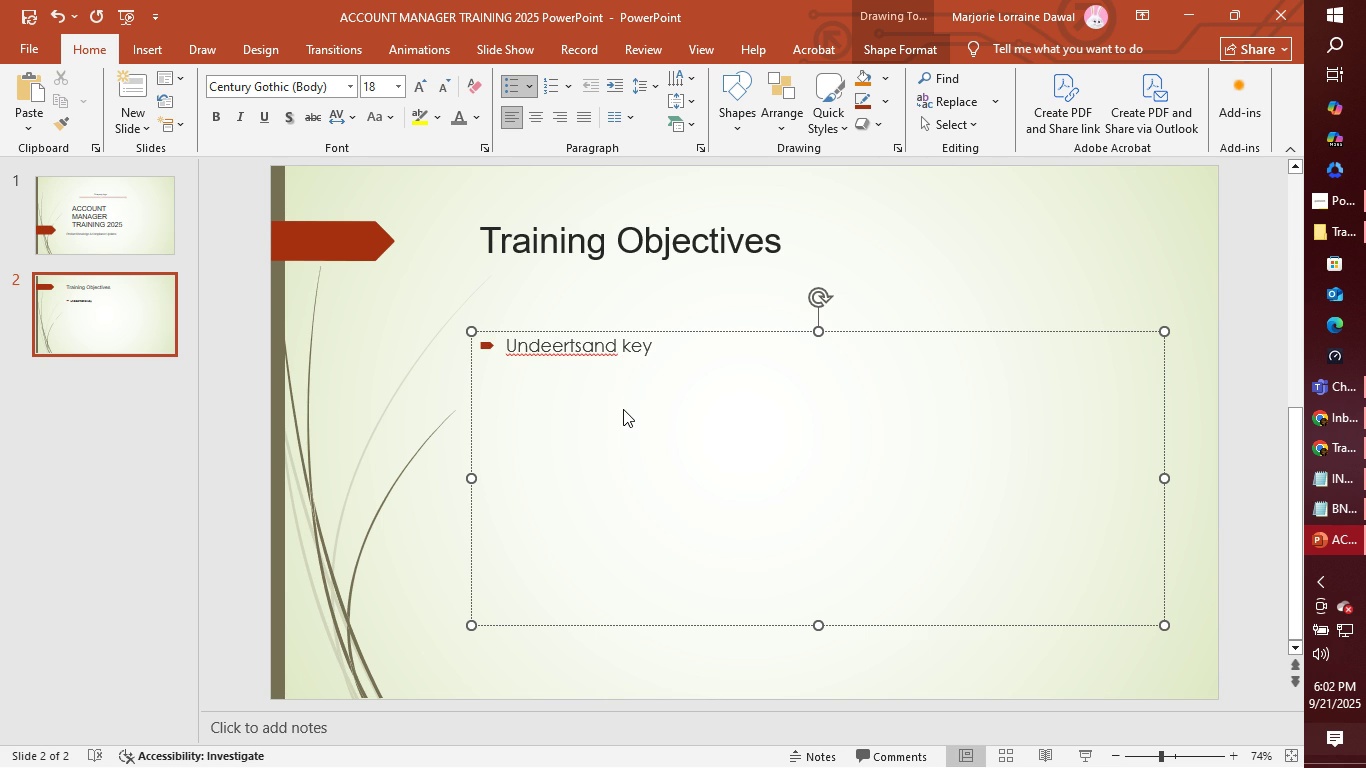 
right_click([577, 355])
 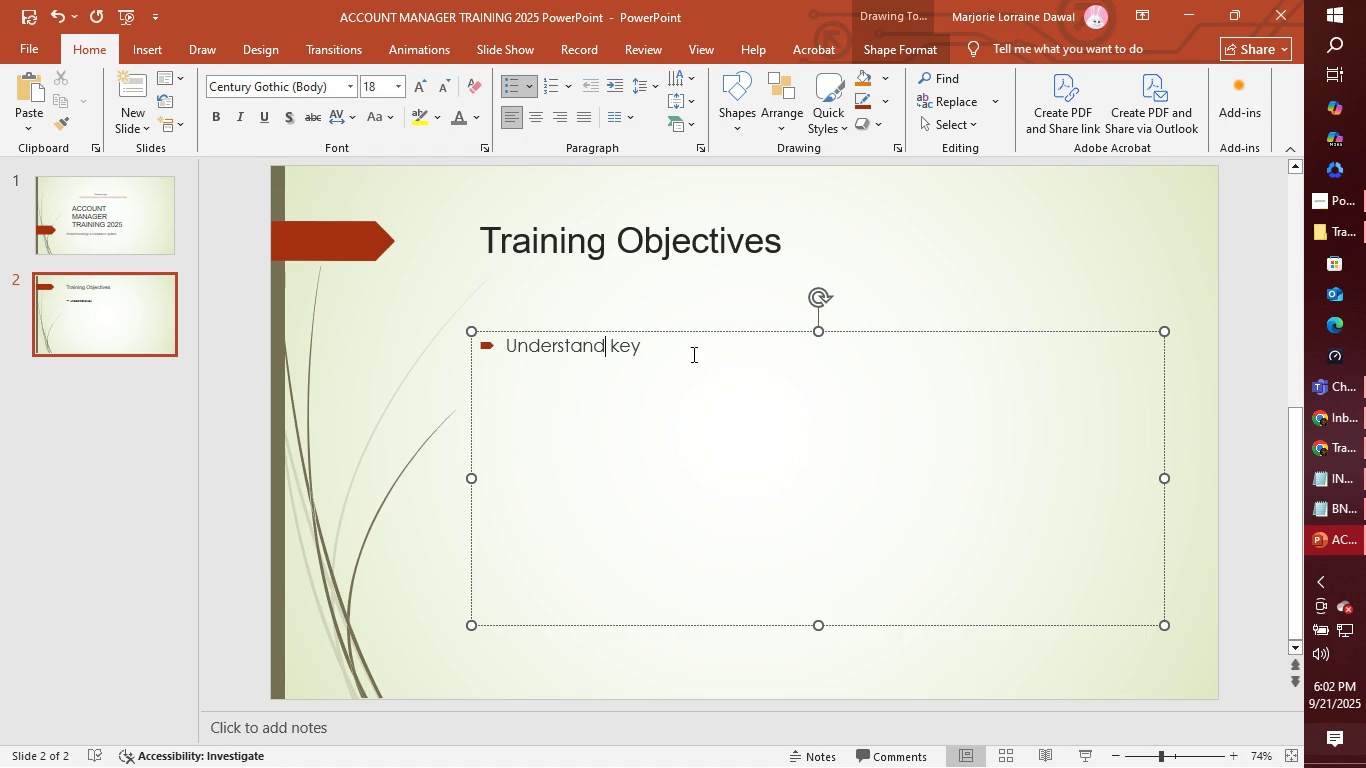 
double_click([696, 354])
 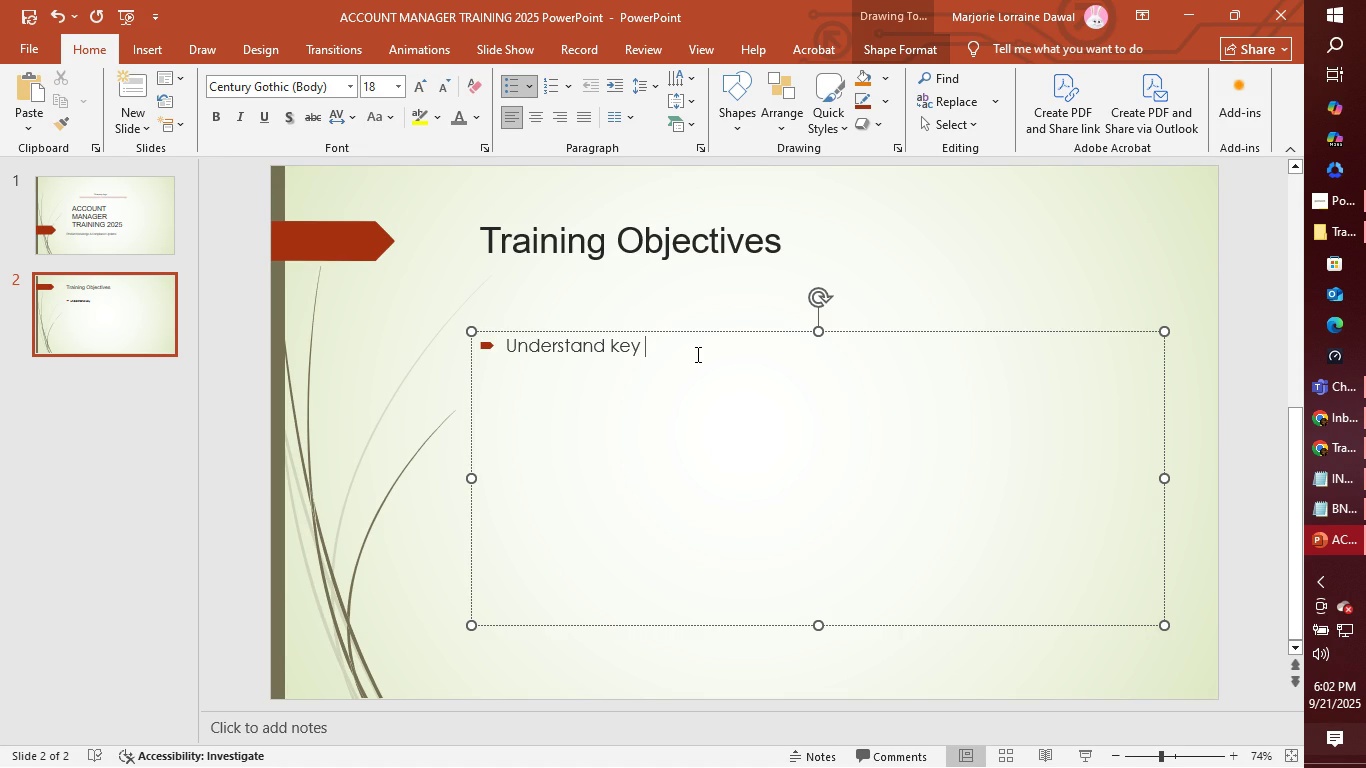 
type(updates in proc)
key(Backspace)
type(duct offerings)
 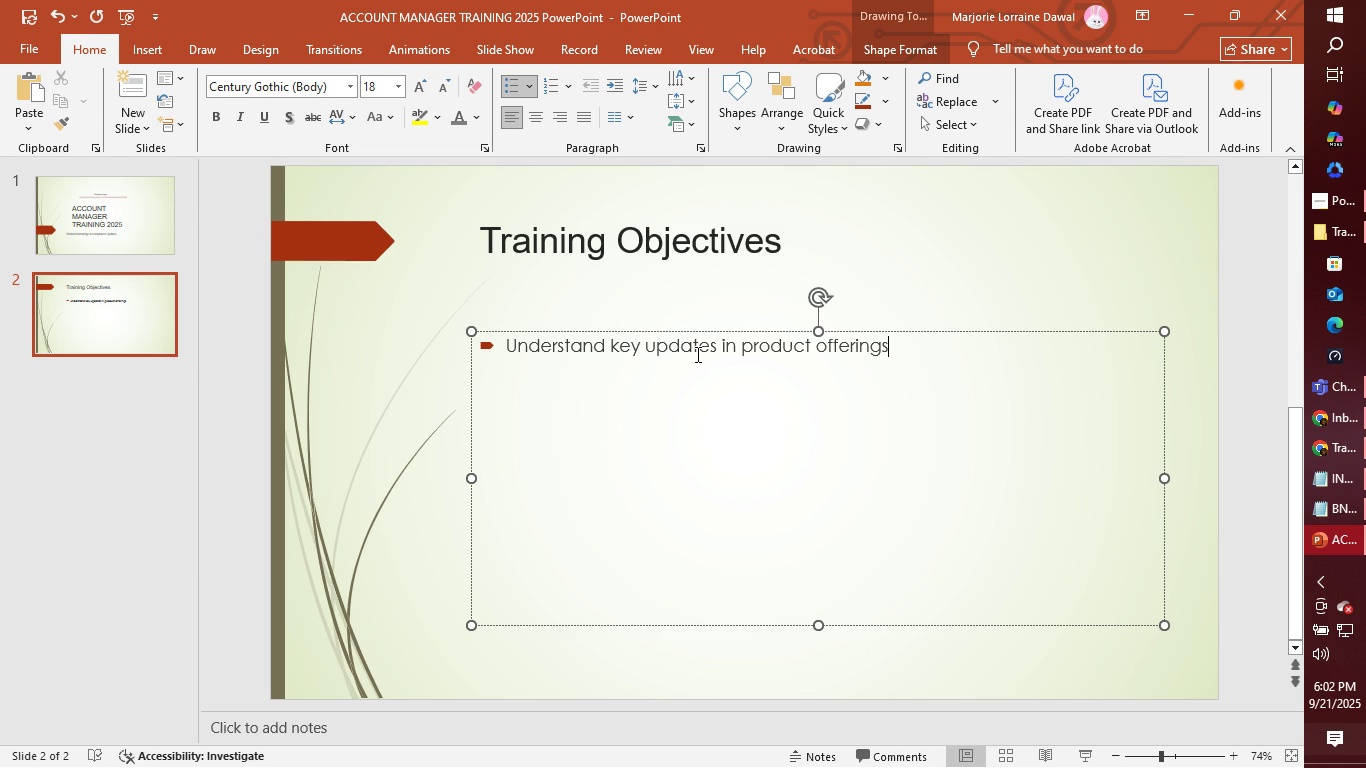 
key(Enter)
 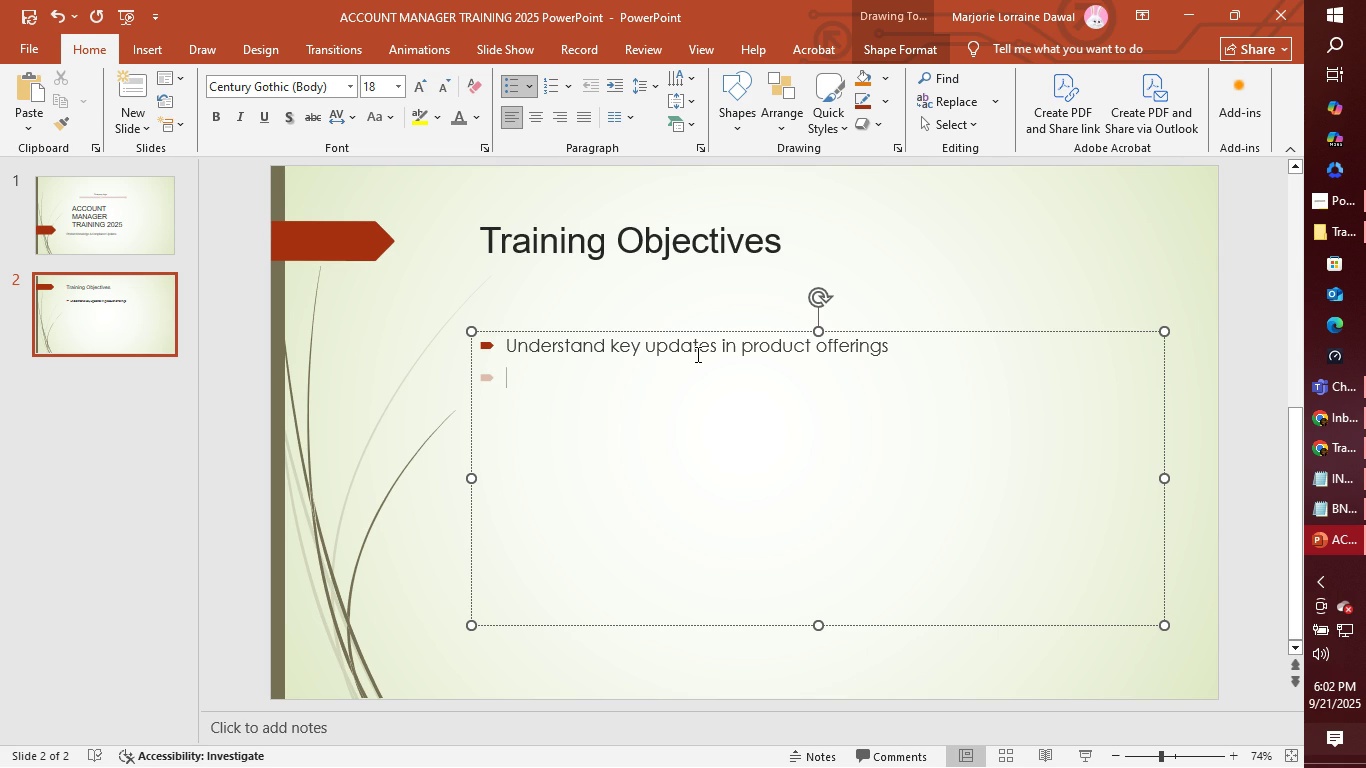 
wait(14.86)
 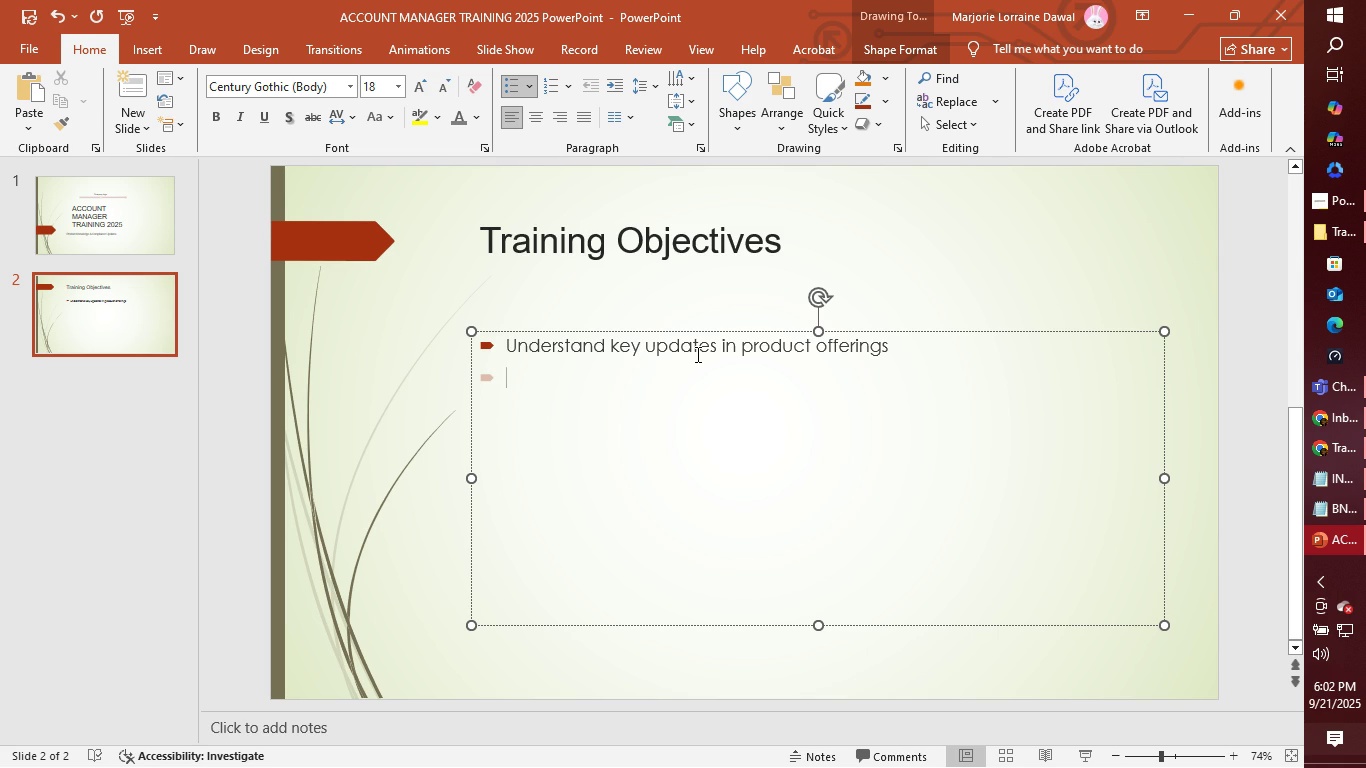 
right_click([1113, 397])
 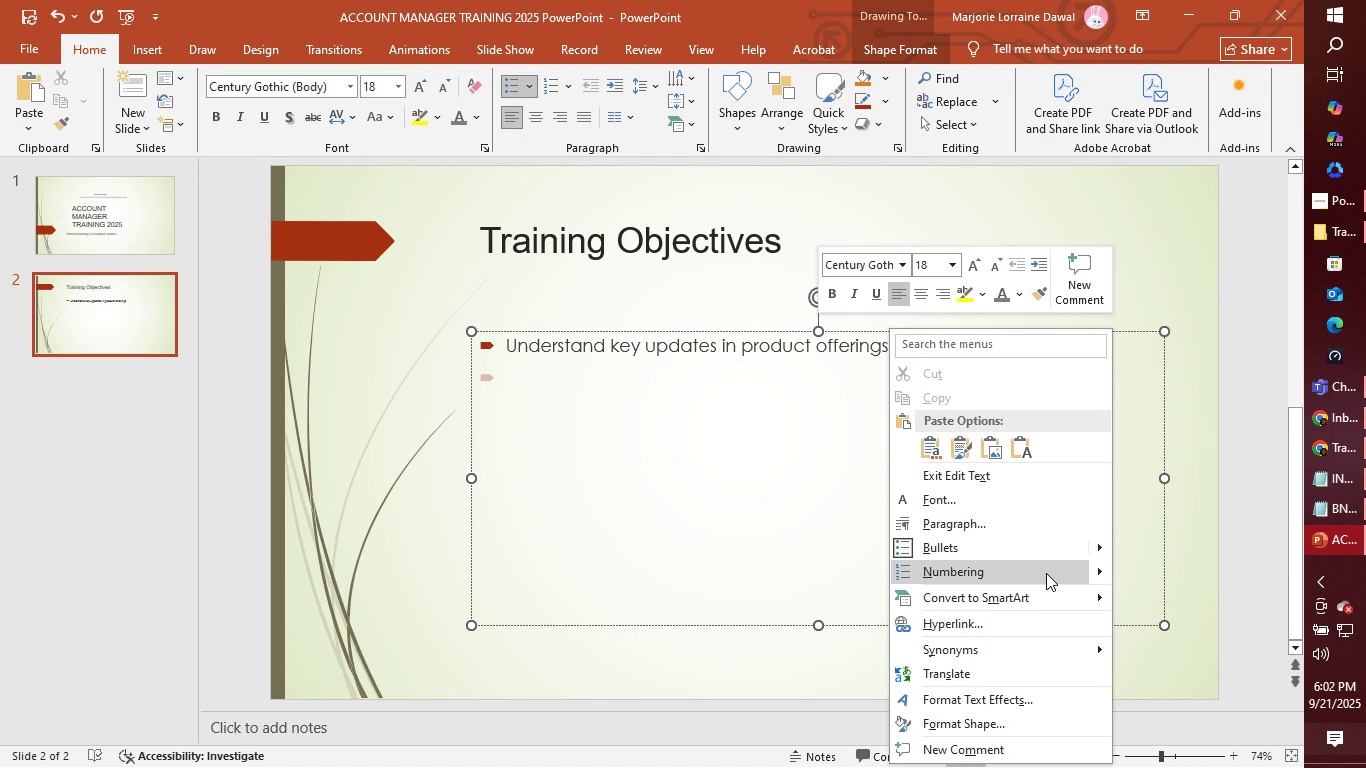 
mouse_move([1101, 567])
 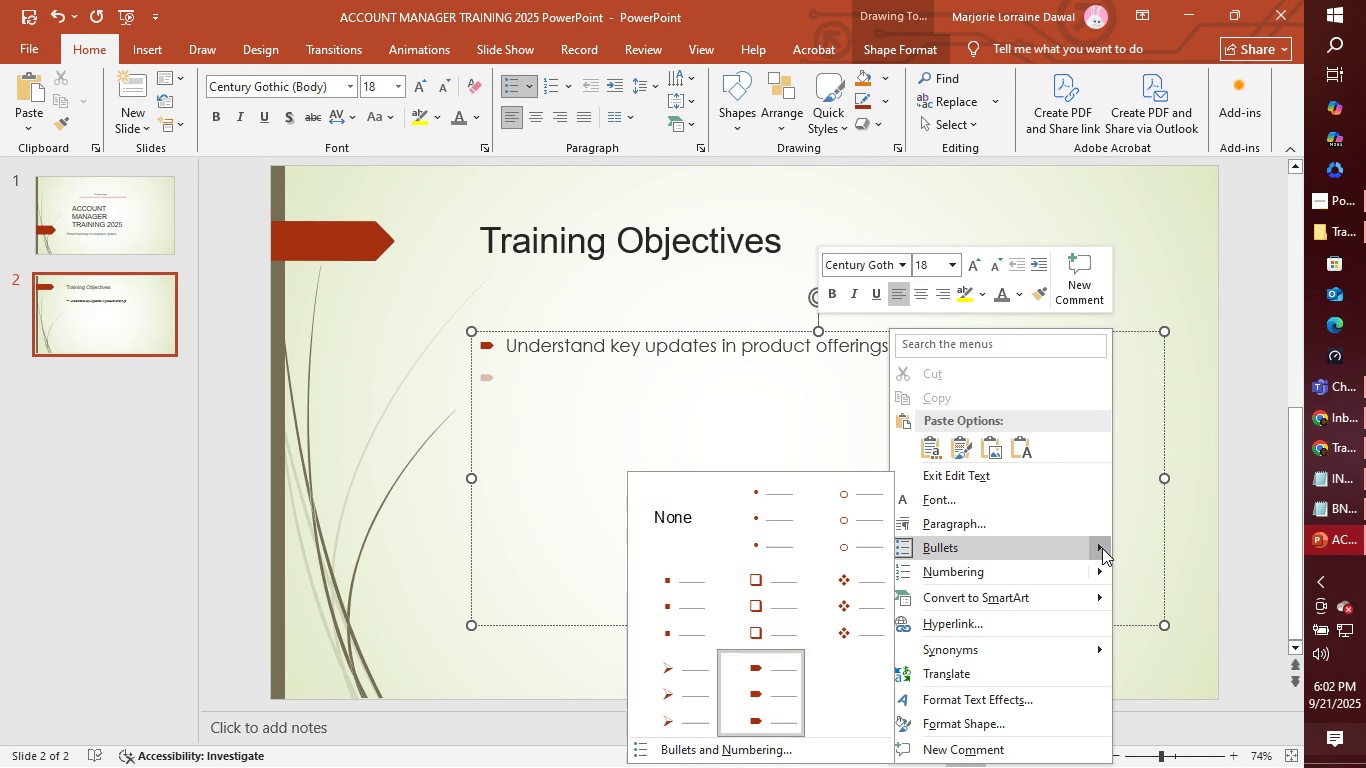 
left_click([1102, 548])
 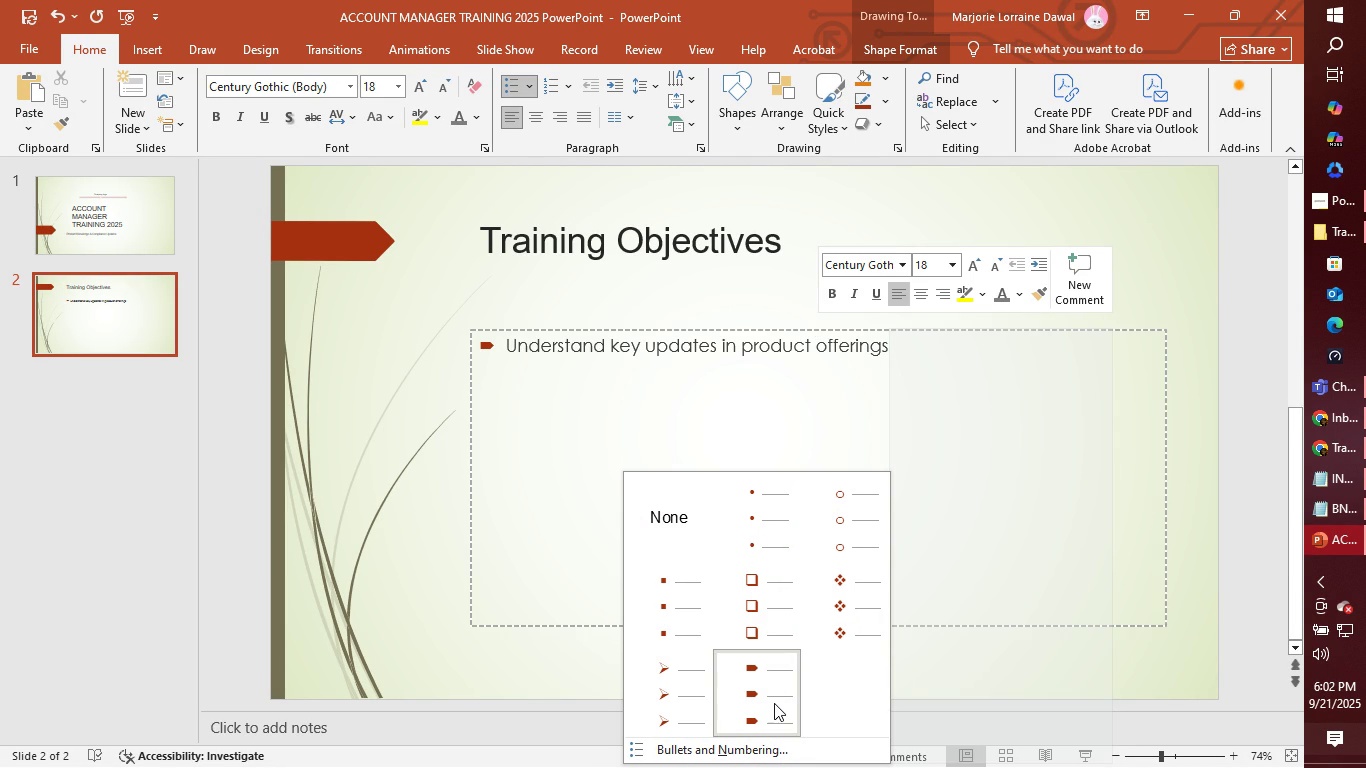 
left_click([774, 703])
 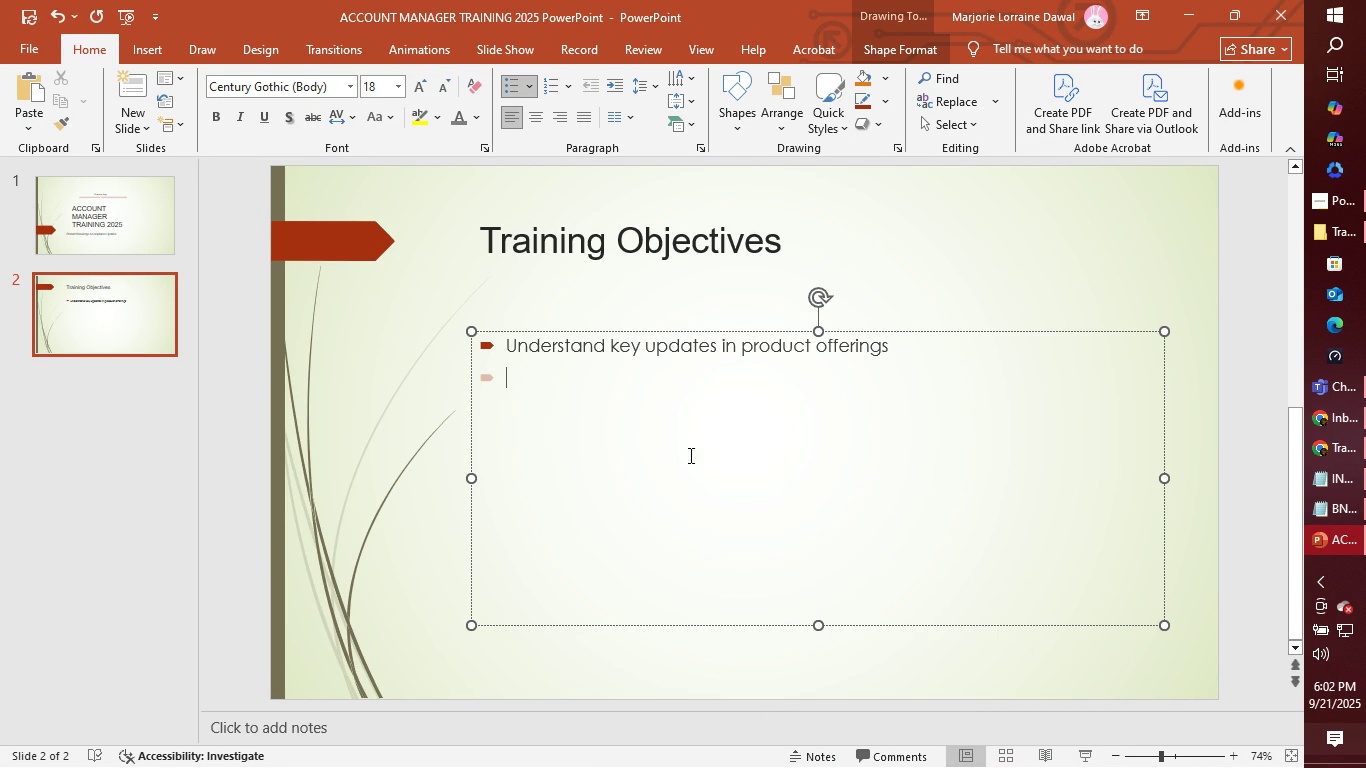 
right_click([671, 416])
 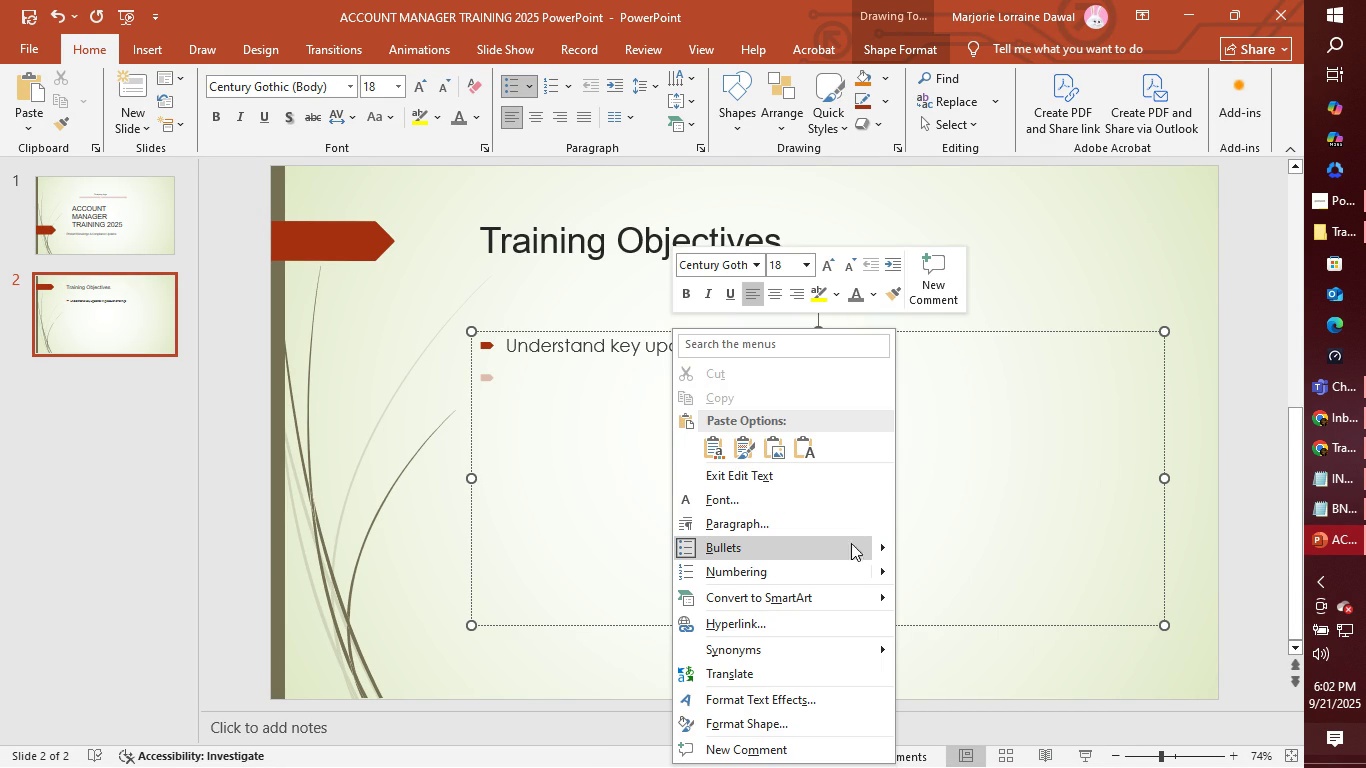 
left_click([887, 544])
 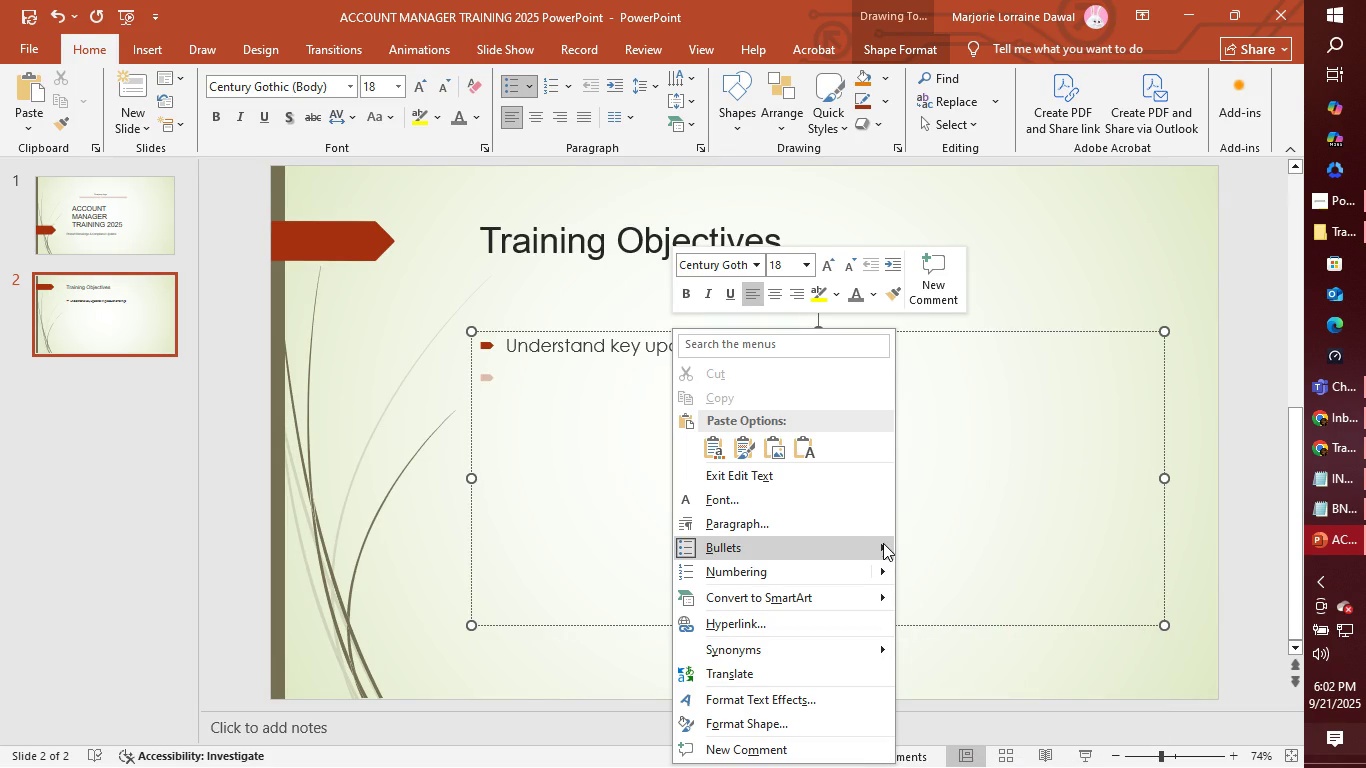 
left_click([883, 543])